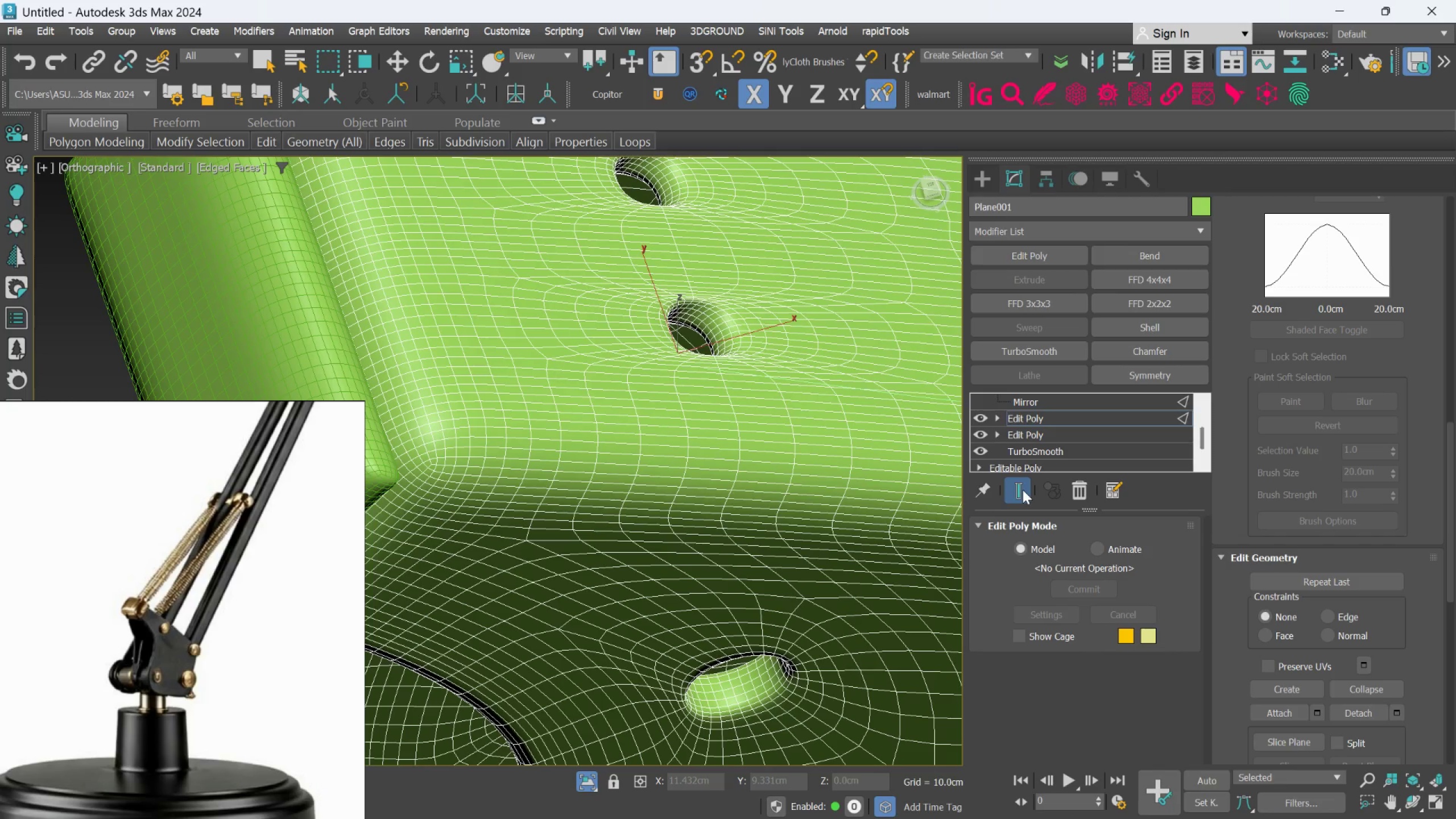 
key(F4)
 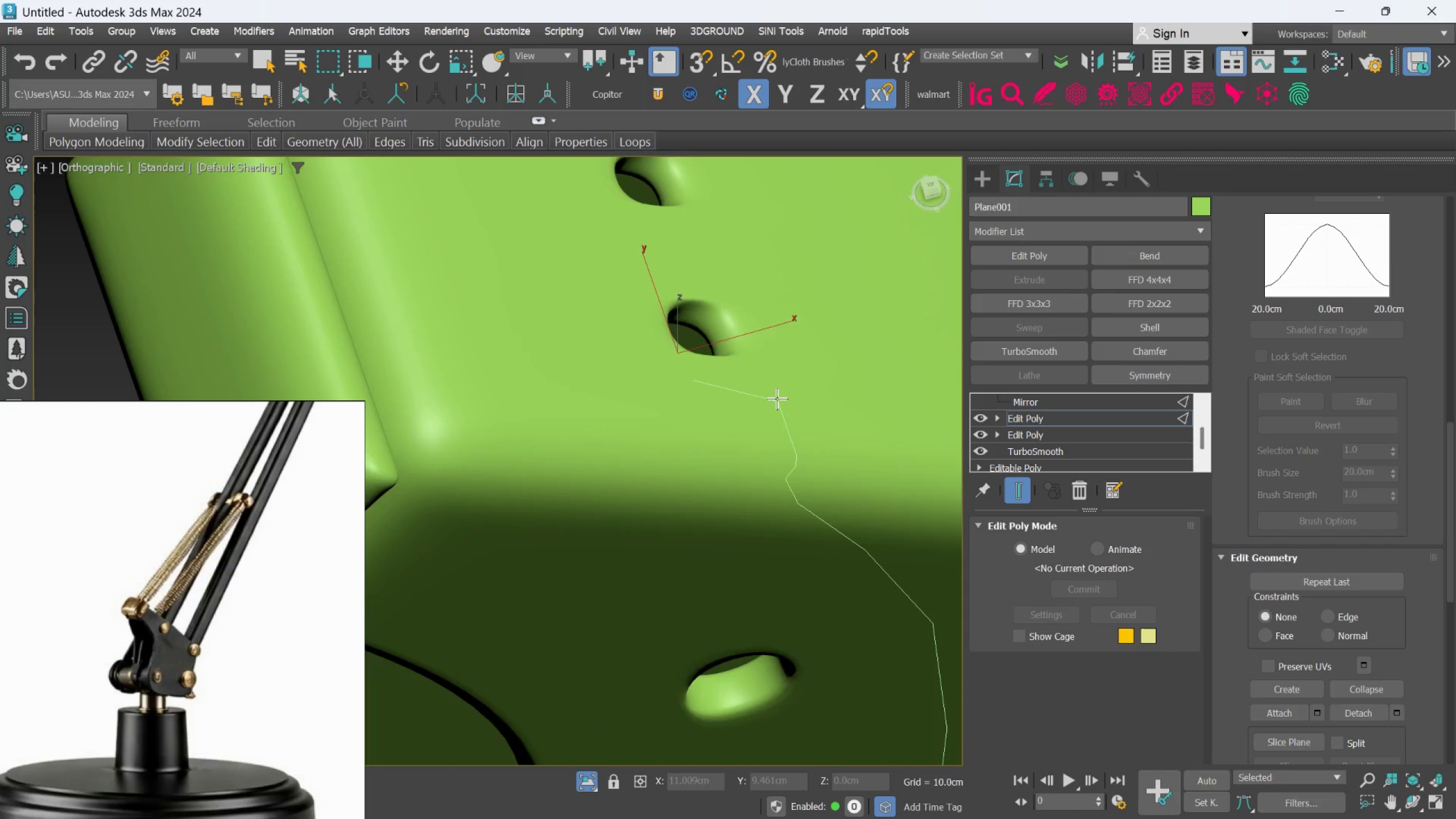 
scroll: coordinate [777, 398], scroll_direction: down, amount: 3.0
 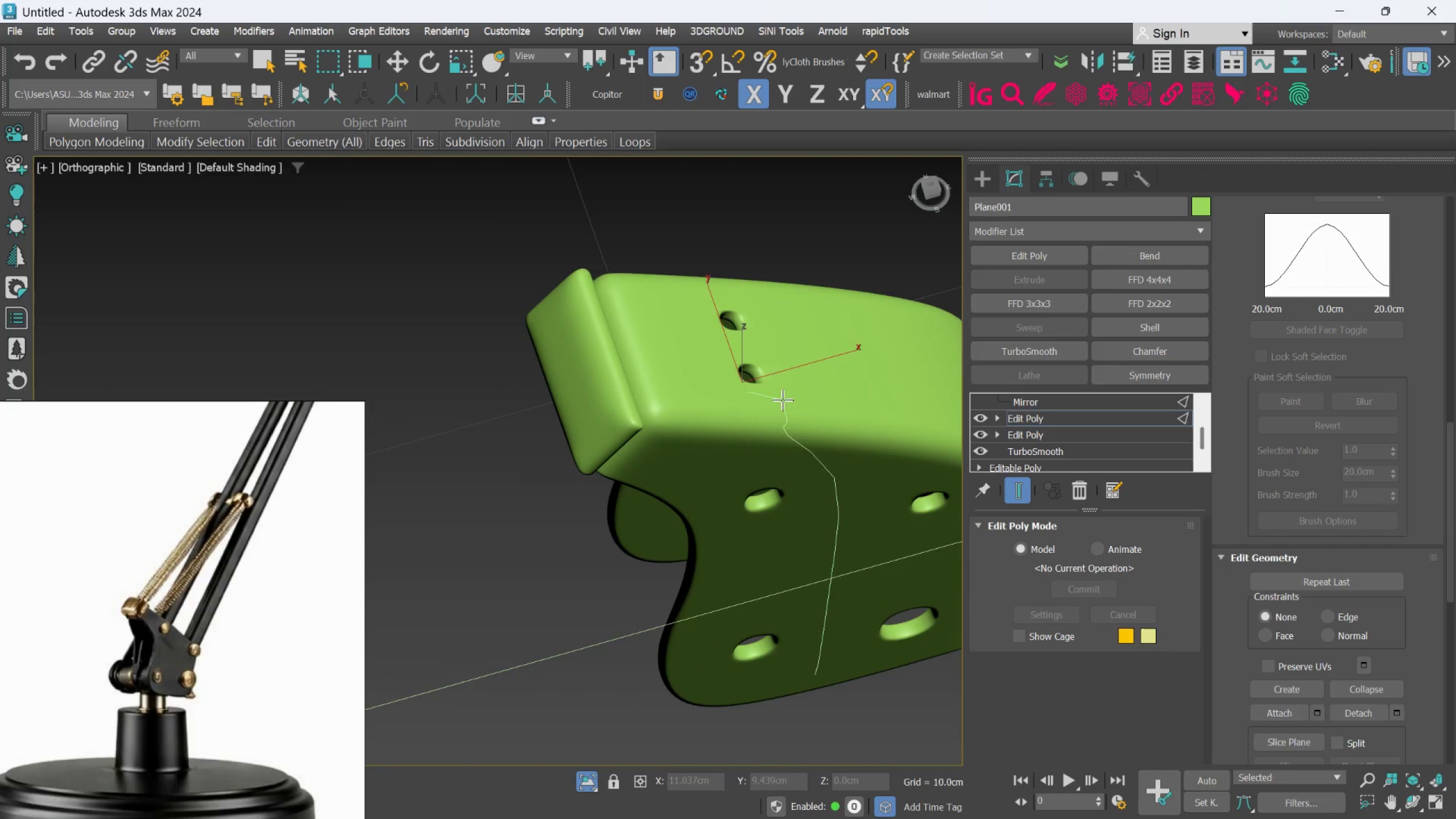 
hold_key(key=AltLeft, duration=1.42)
scroll: coordinate [785, 400], scroll_direction: down, amount: 1.0
 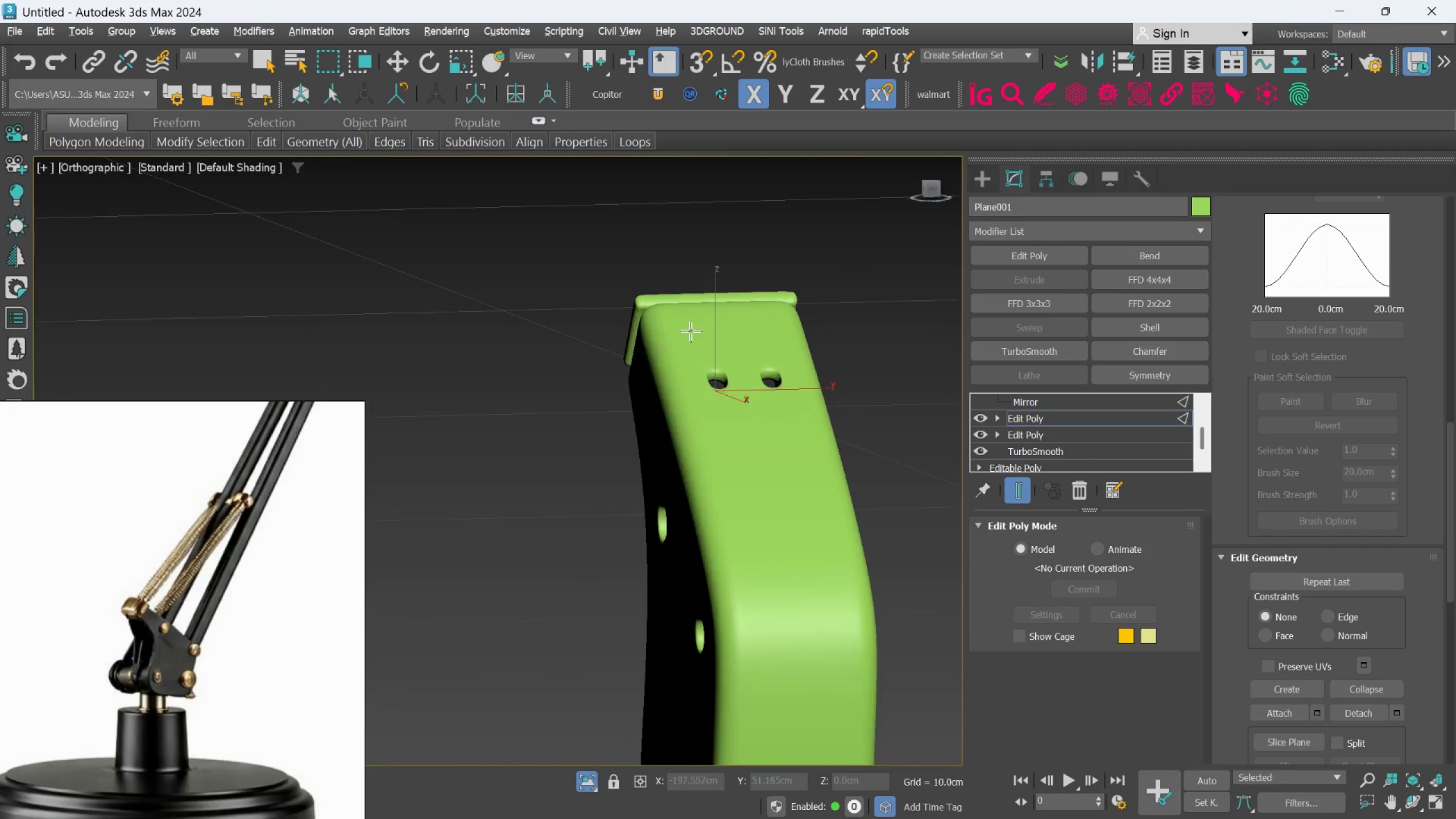 
scroll: coordinate [796, 369], scroll_direction: up, amount: 3.0
 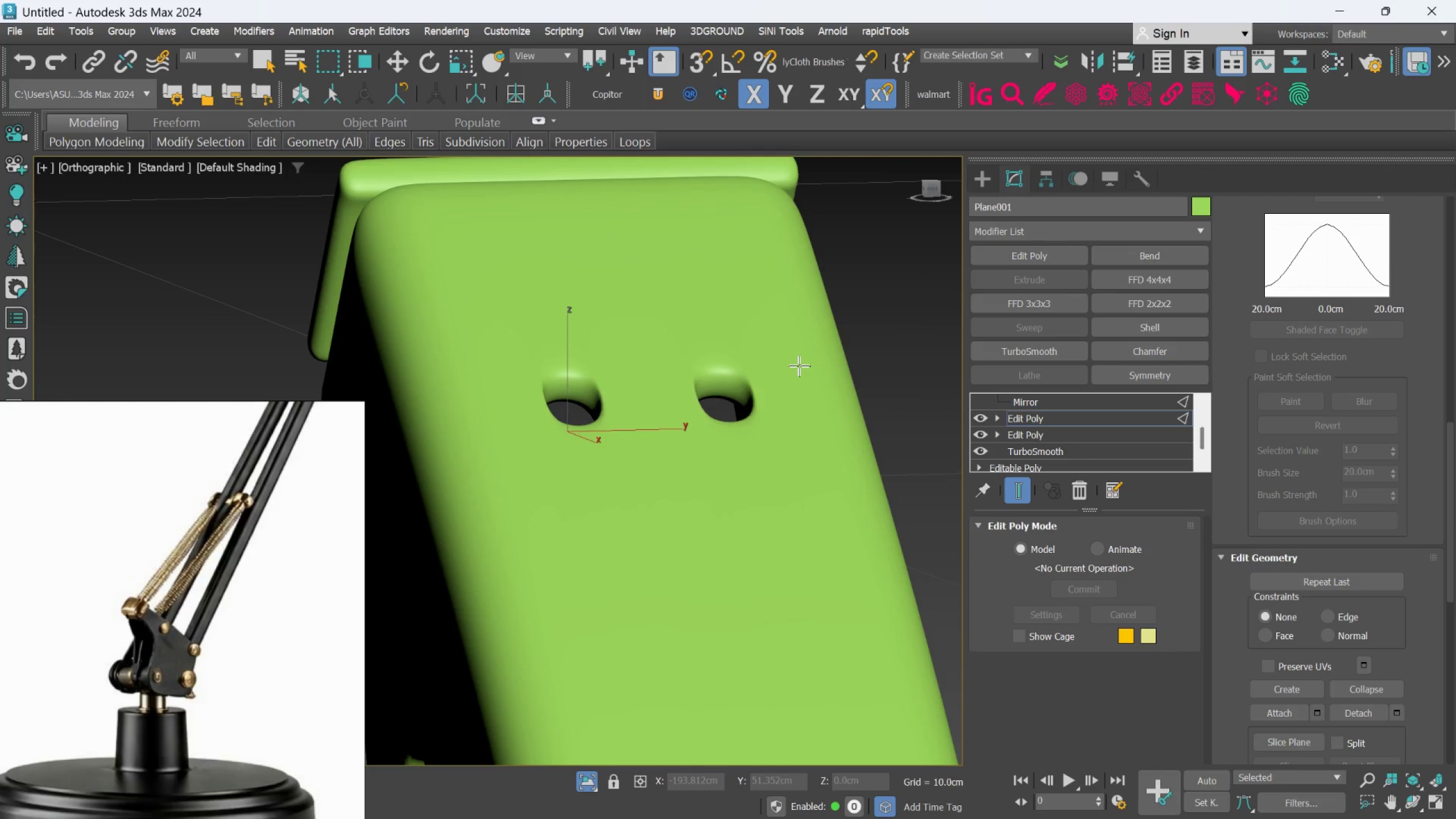 
hold_key(key=AltLeft, duration=0.64)
scroll: coordinate [793, 381], scroll_direction: down, amount: 3.0
 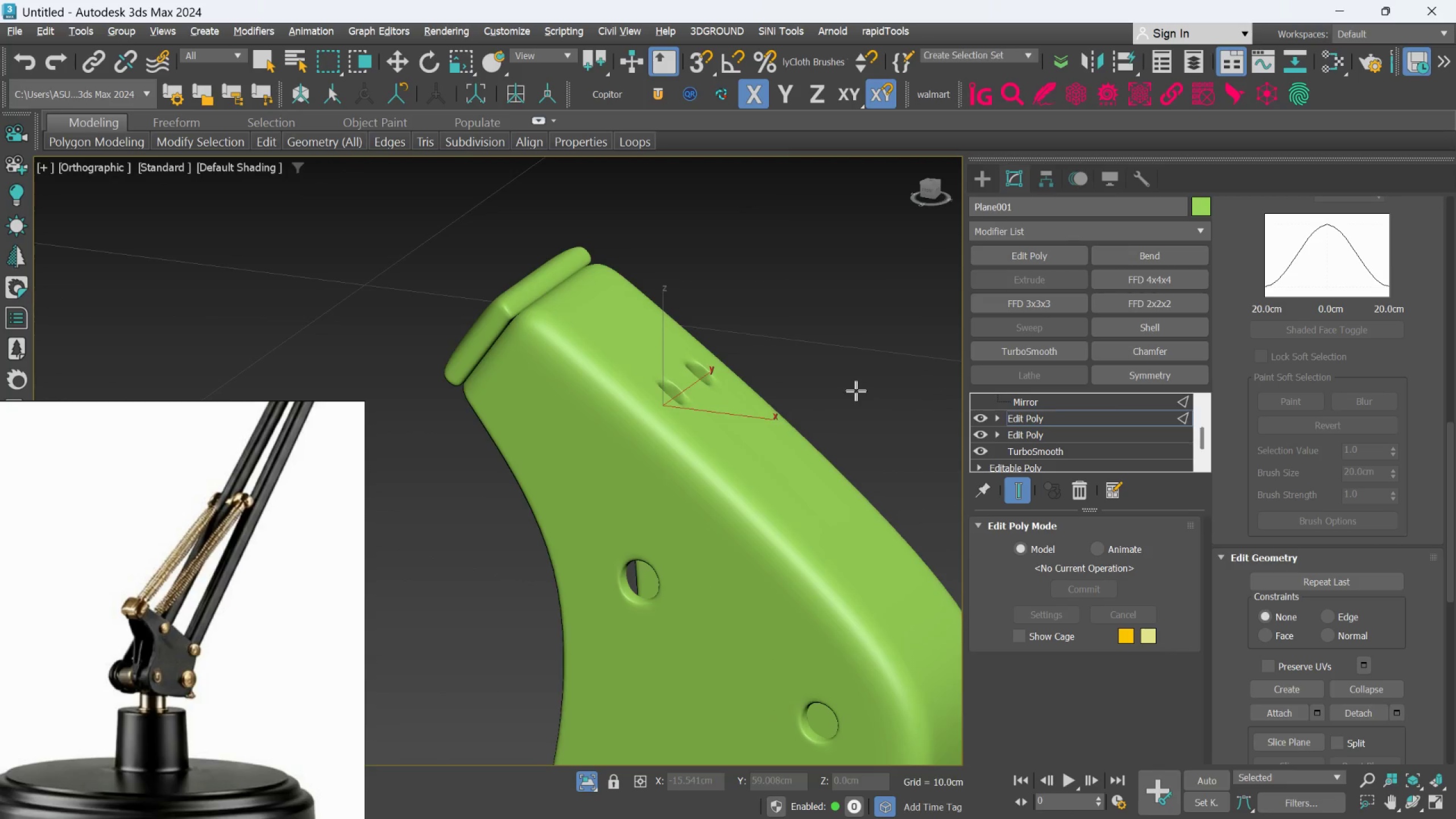 
hold_key(key=AltLeft, duration=0.64)
 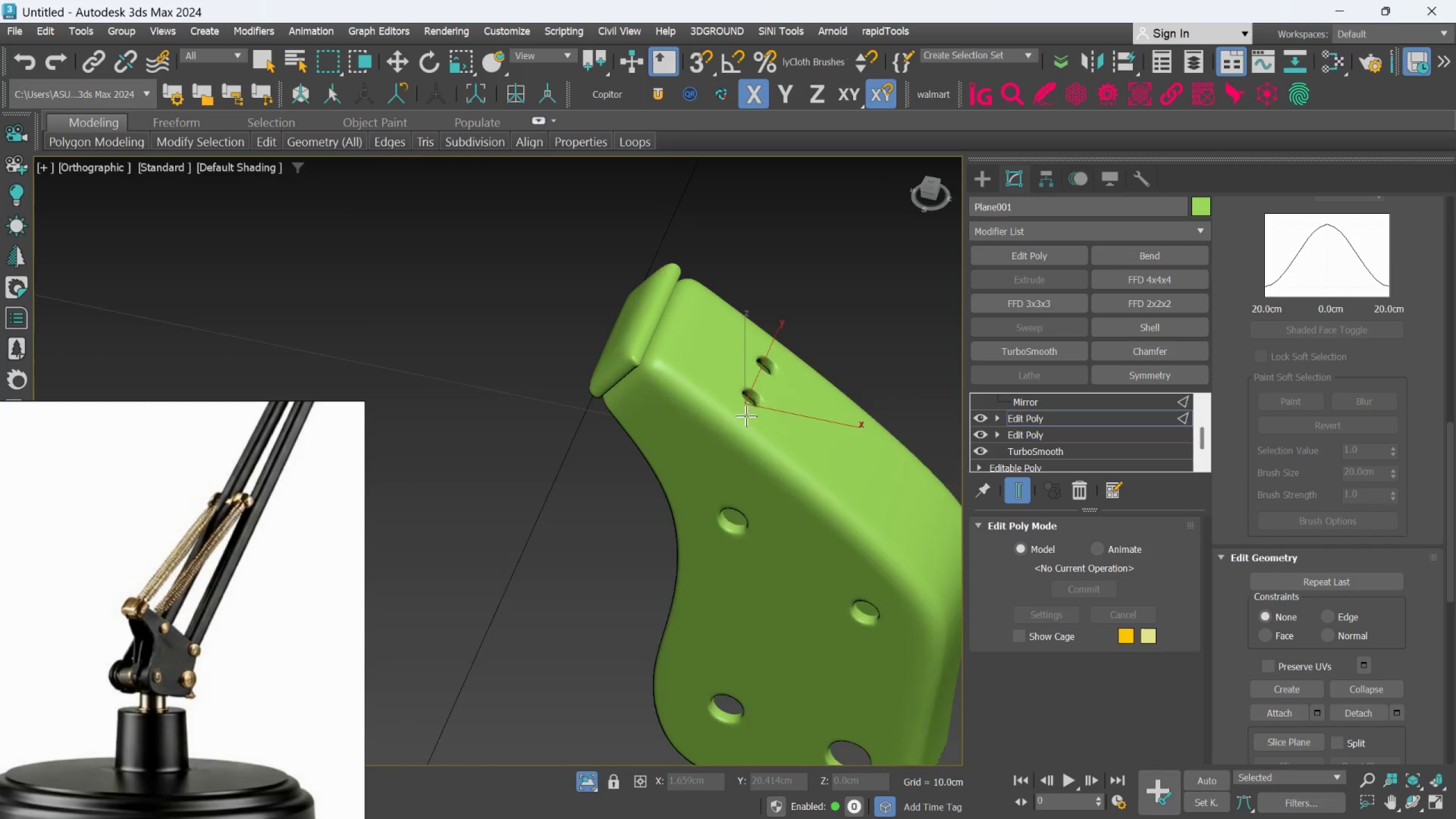 
scroll: coordinate [828, 409], scroll_direction: down, amount: 2.0
 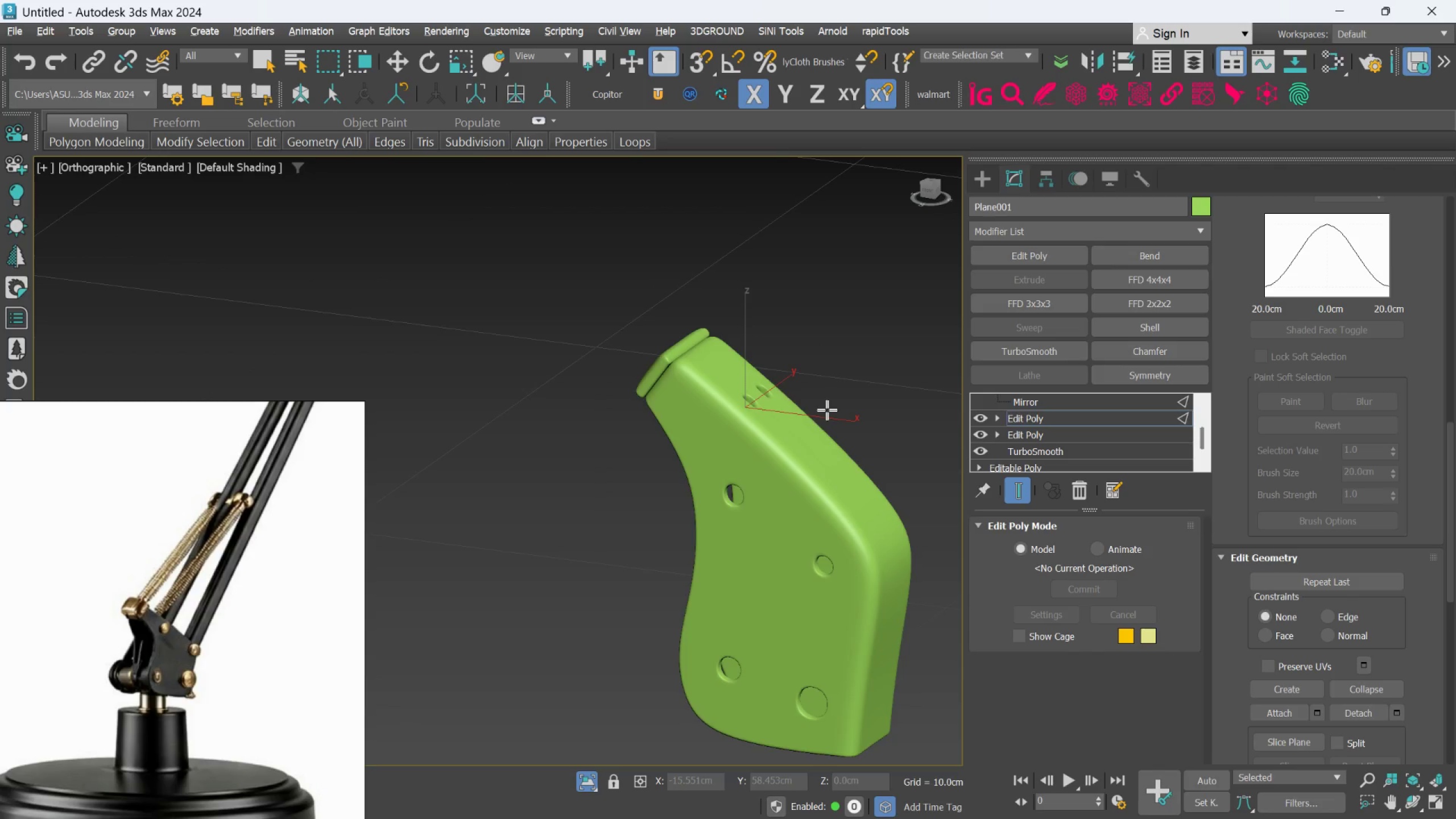 
scroll: coordinate [758, 391], scroll_direction: up, amount: 5.0
 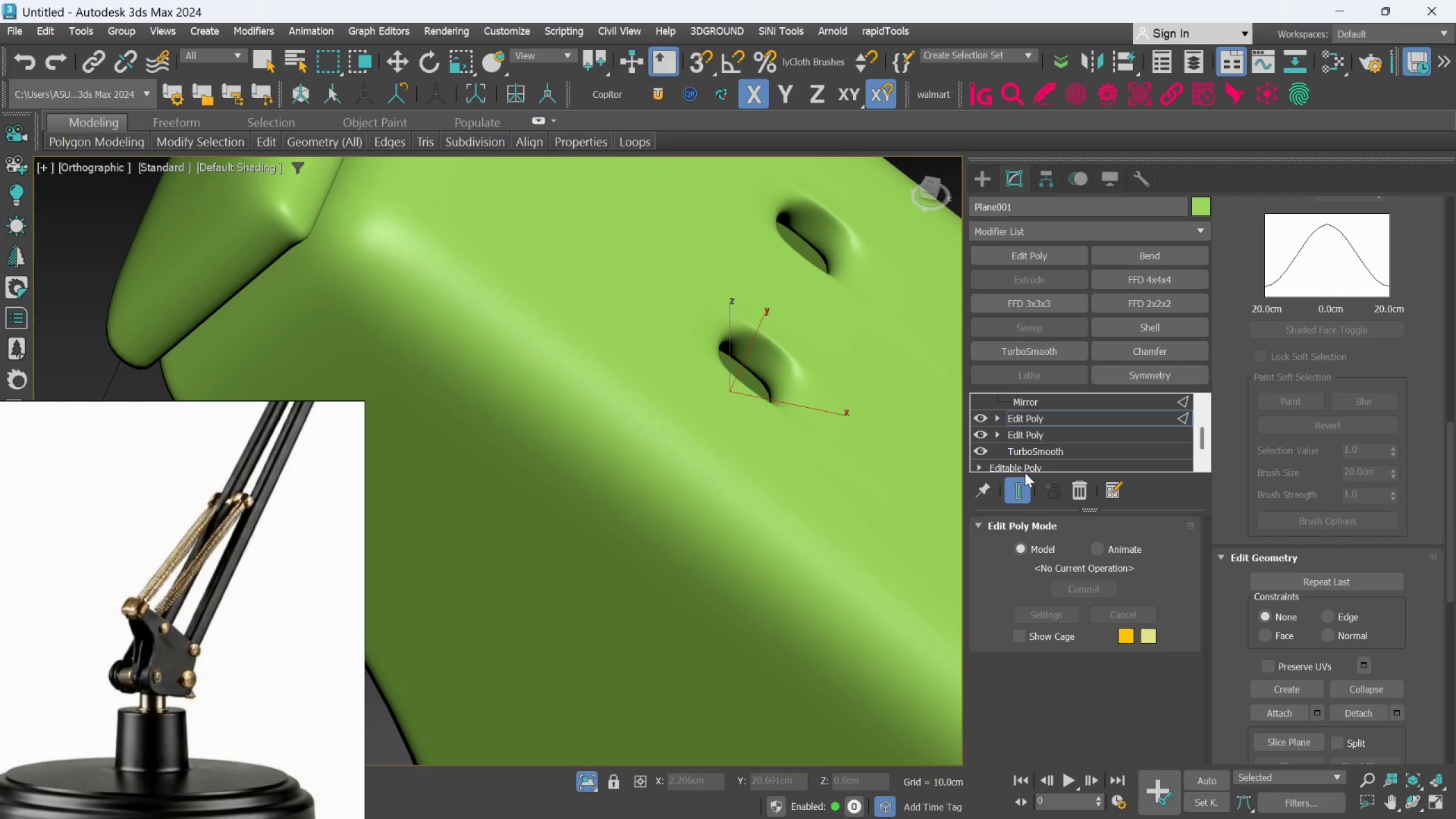 
left_click([1016, 487])
 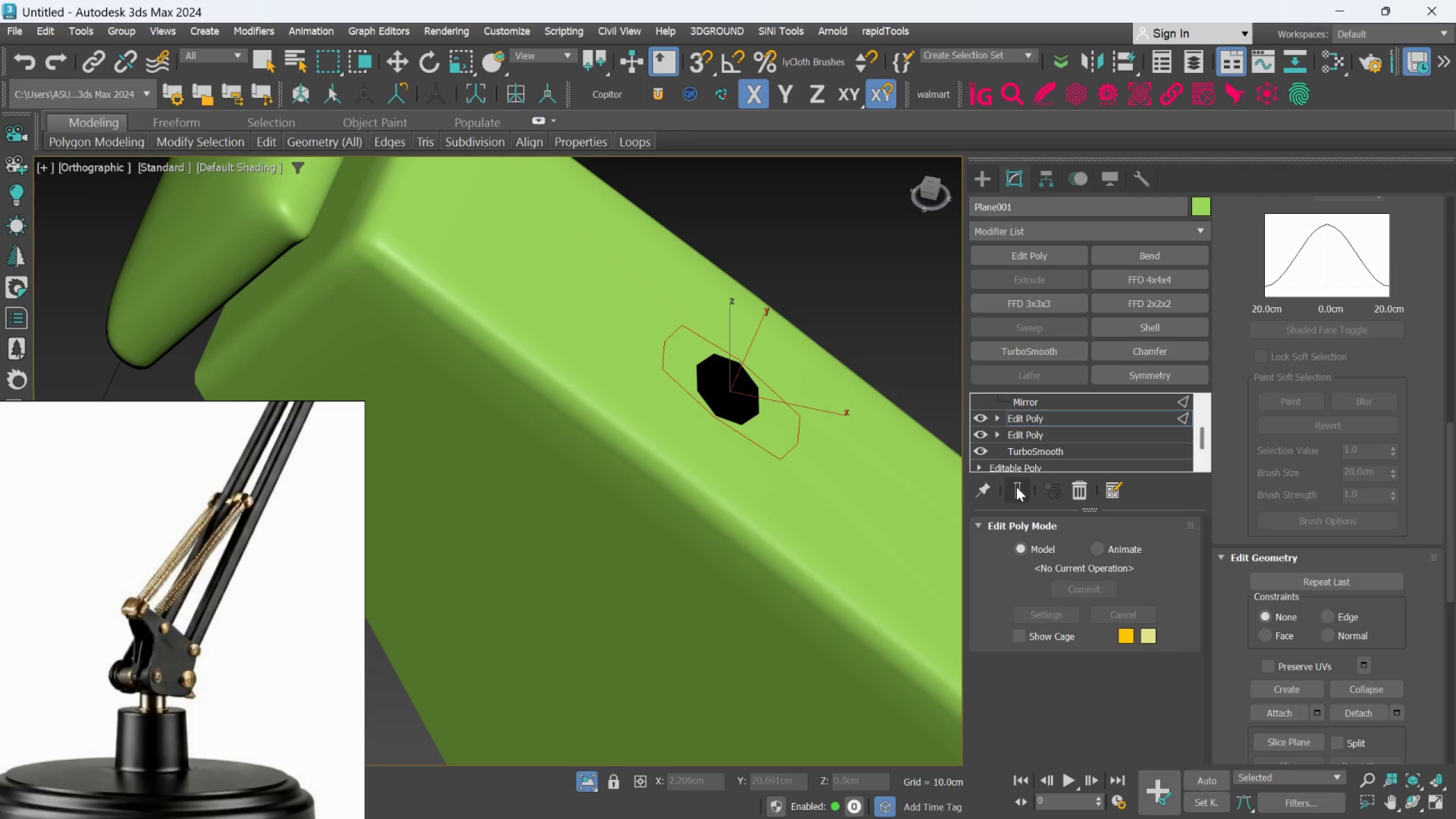 
left_click([1016, 487])
 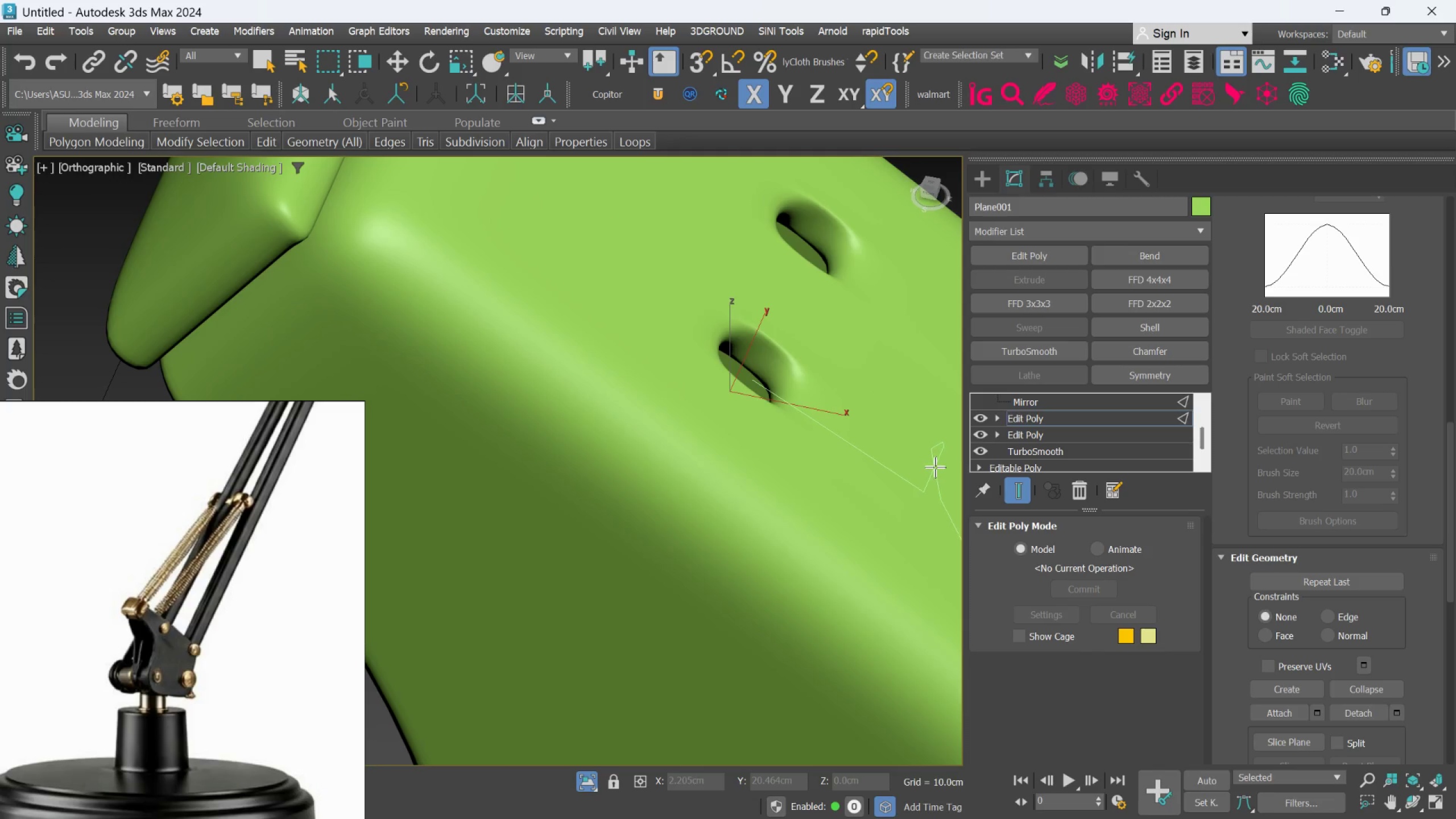 
key(F4)
 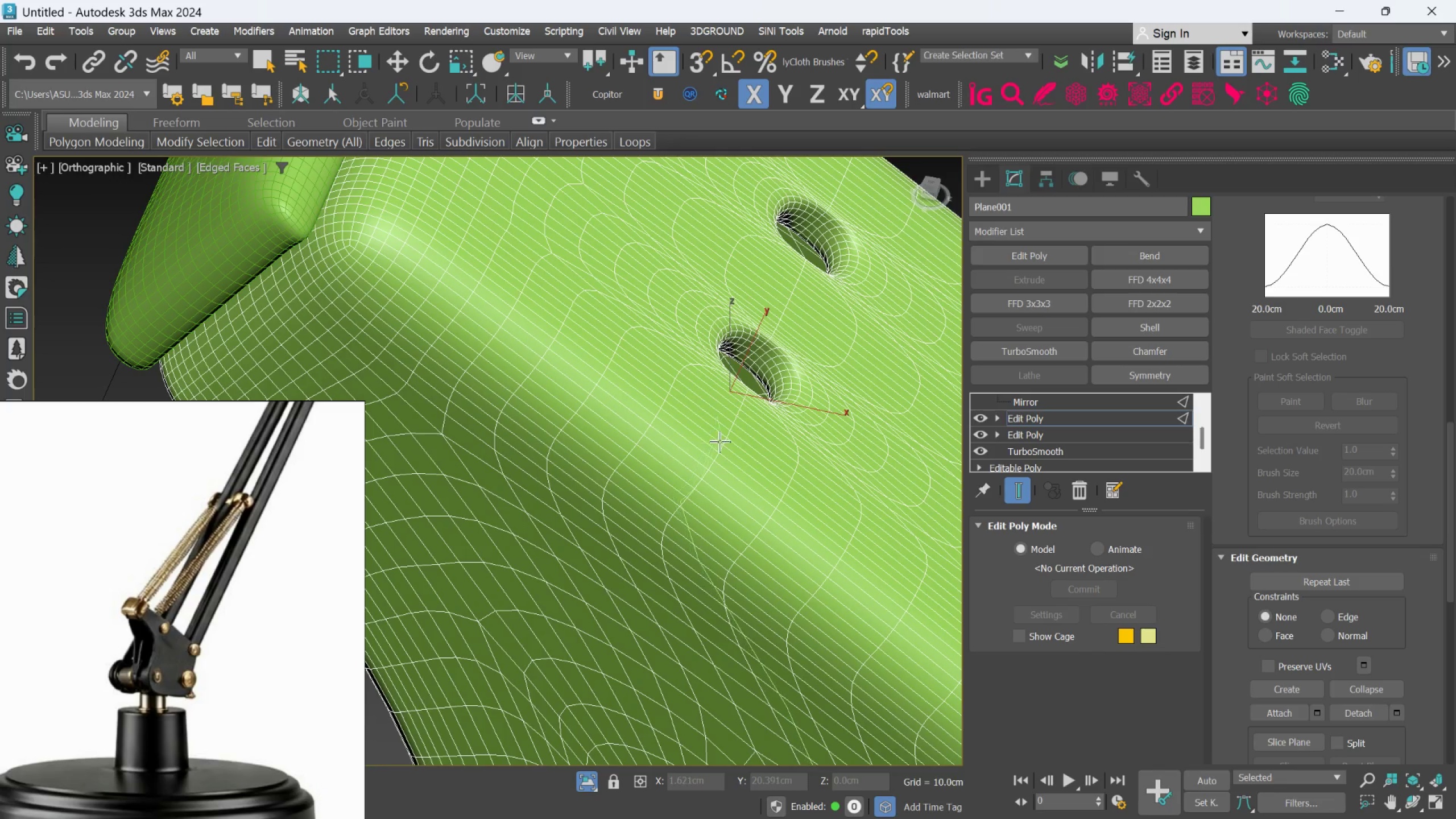 
hold_key(key=AltLeft, duration=0.52)
 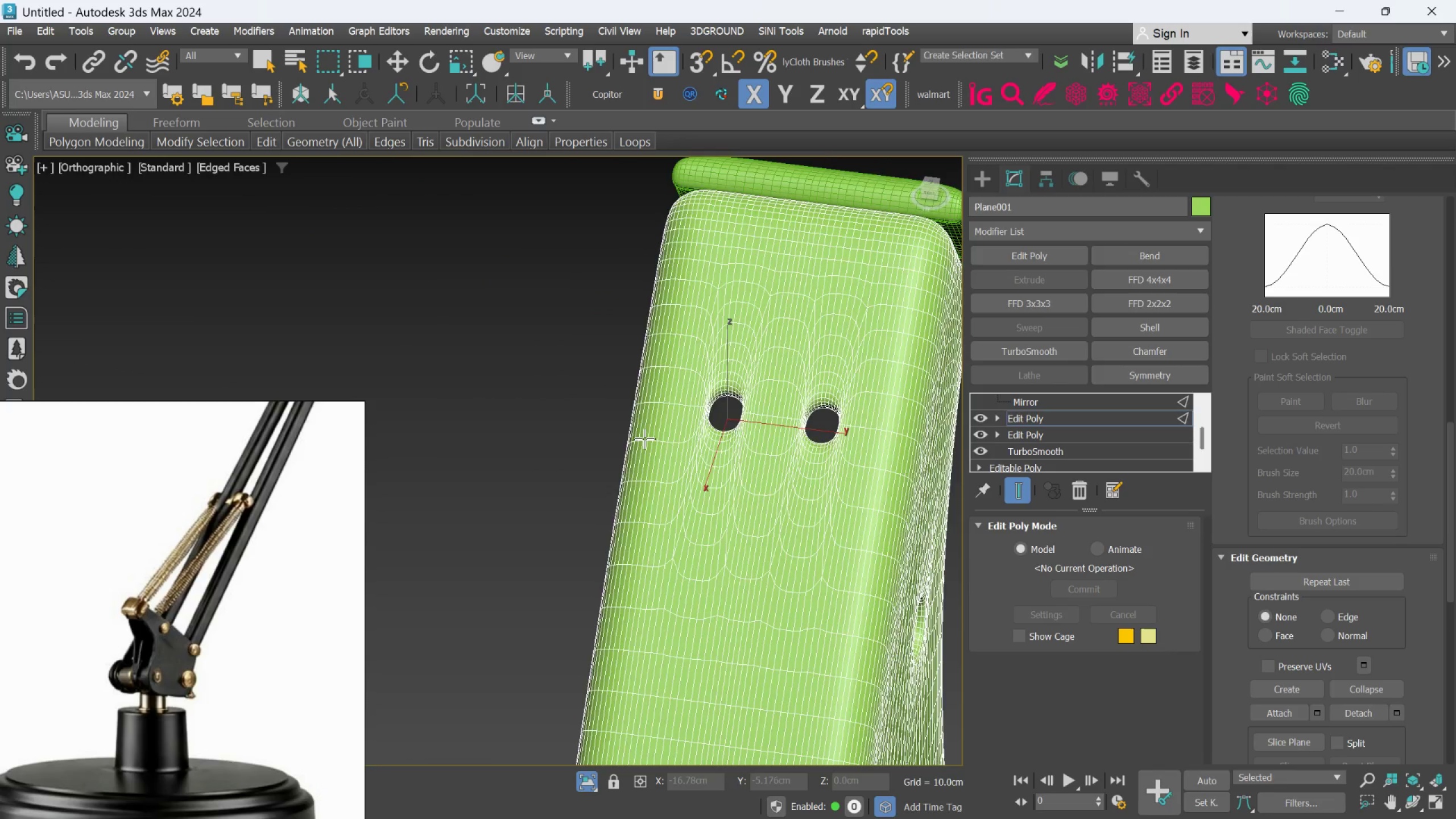 
scroll: coordinate [725, 446], scroll_direction: down, amount: 2.0
 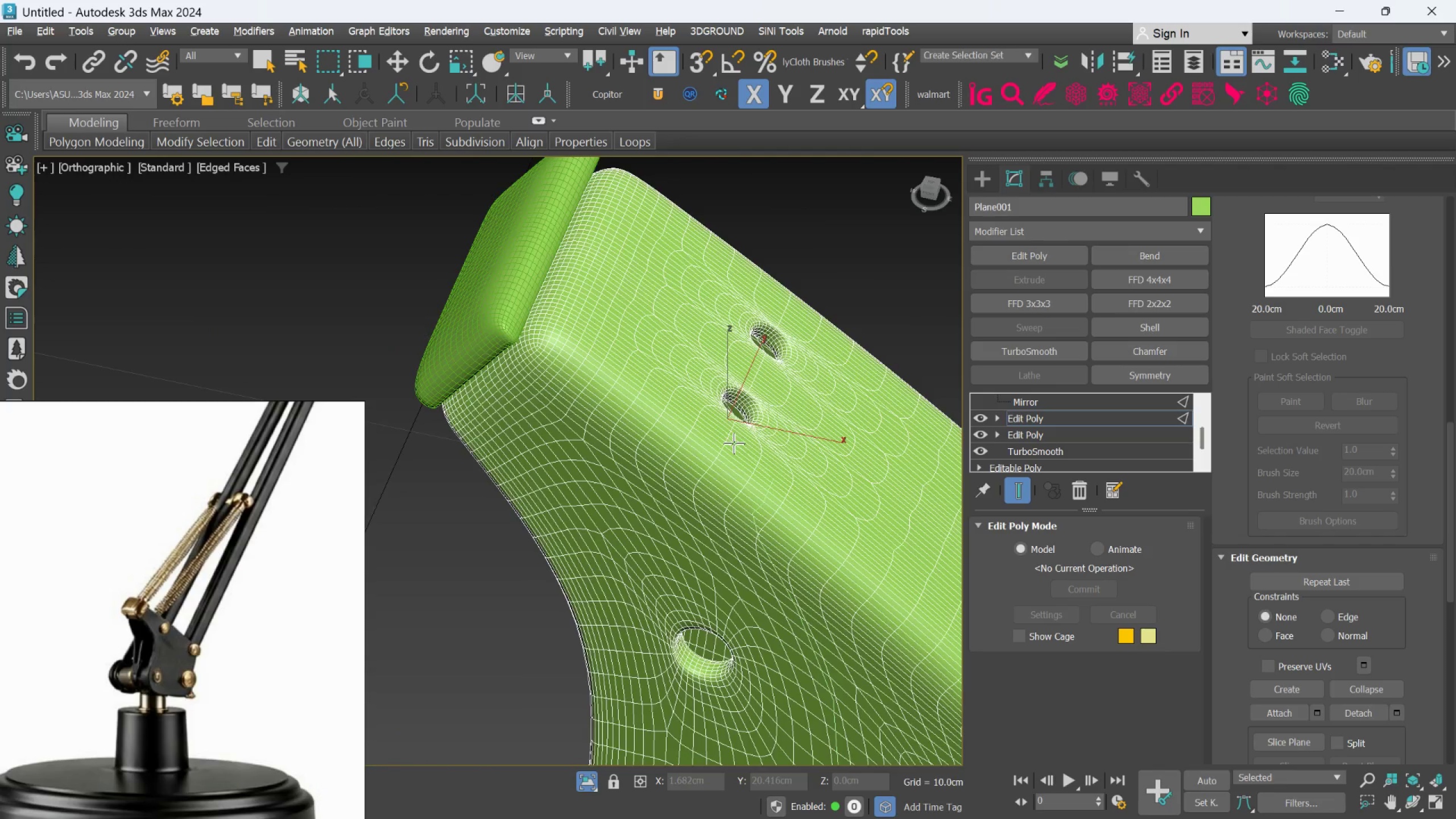 
key(Alt+AltLeft)
 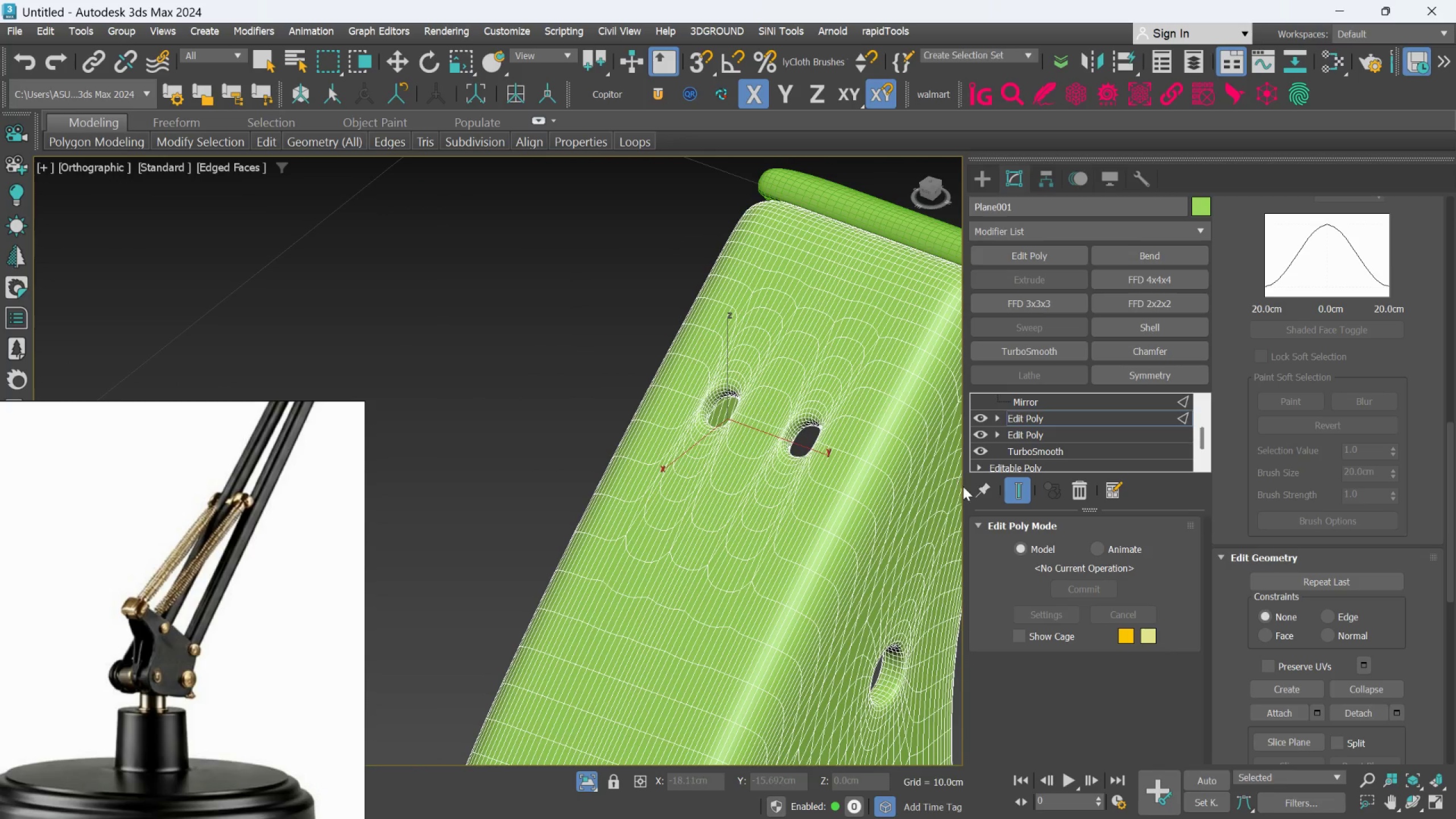 
hold_key(key=AltLeft, duration=0.7)
 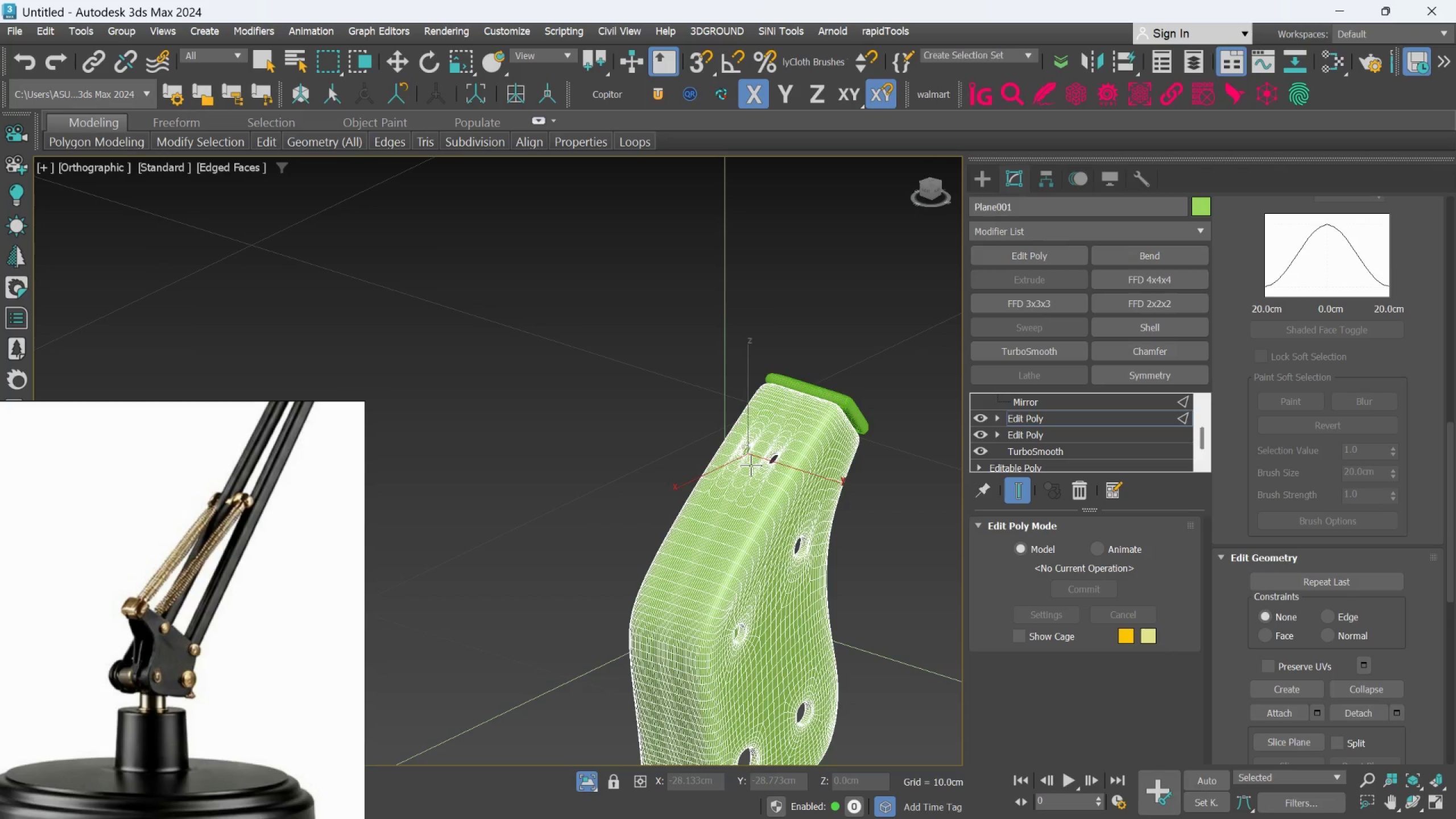 
scroll: coordinate [759, 473], scroll_direction: down, amount: 3.0
 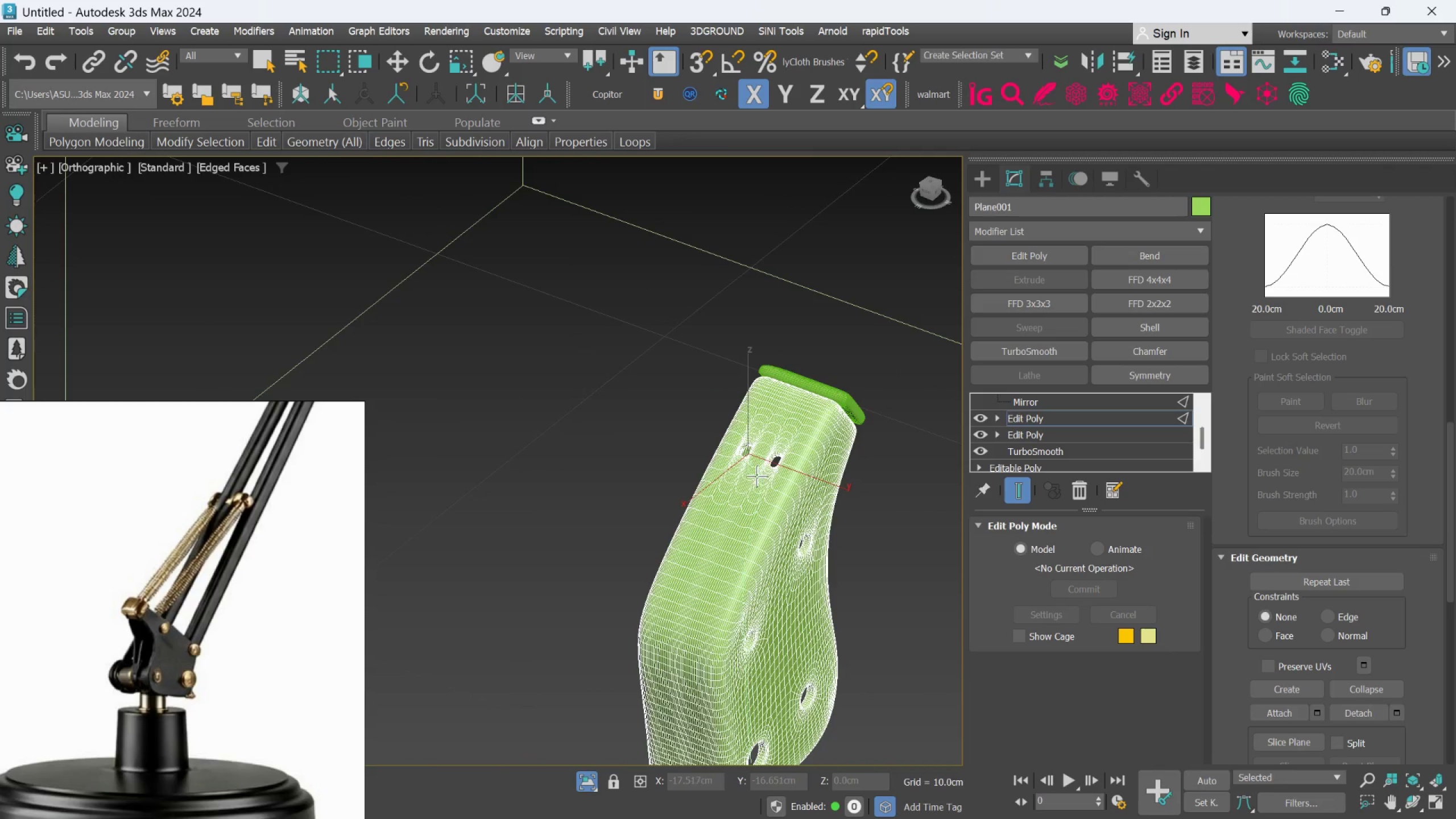 
hold_key(key=AltLeft, duration=0.41)
 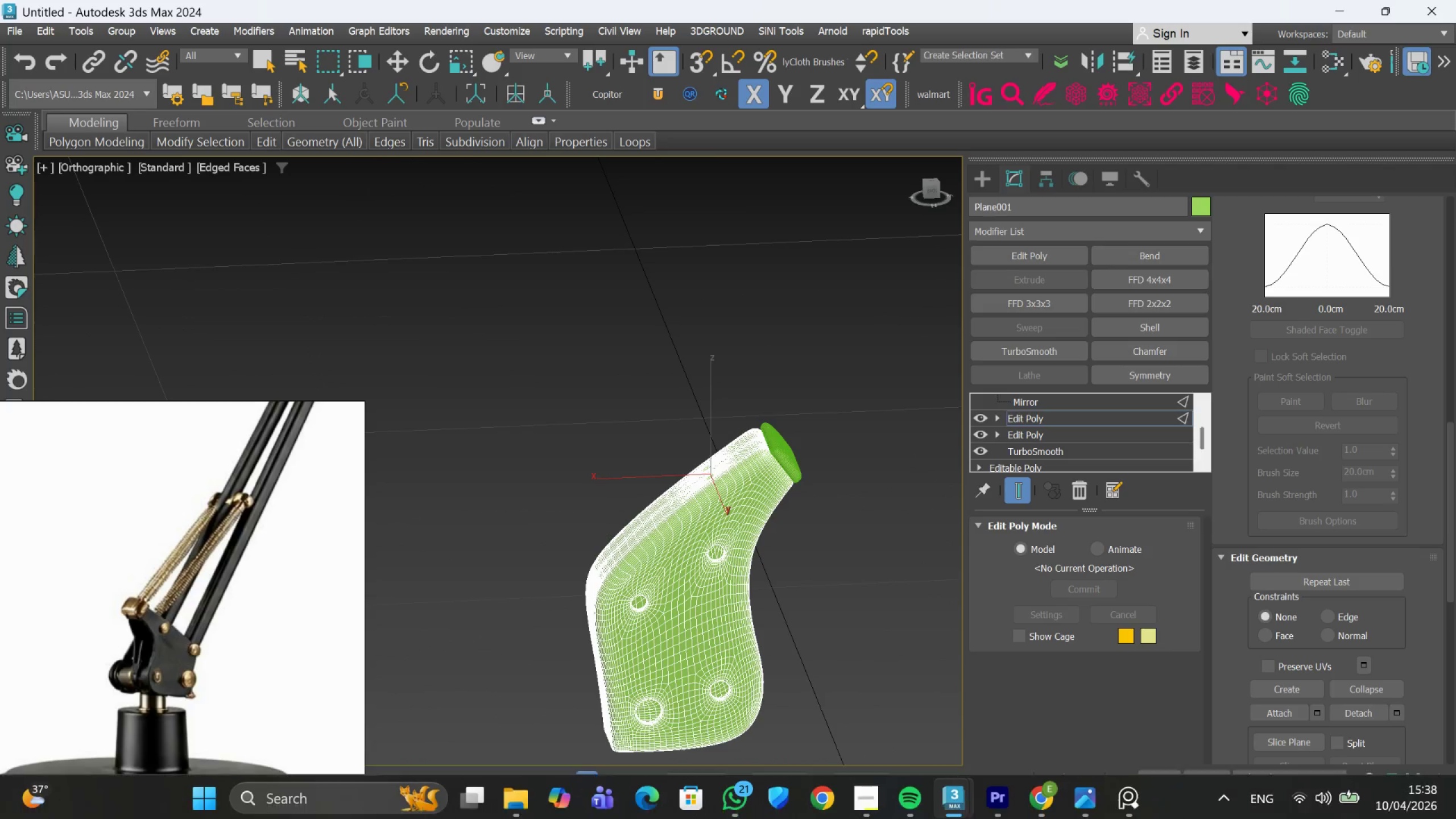 
scroll: coordinate [809, 400], scroll_direction: down, amount: 1.0
 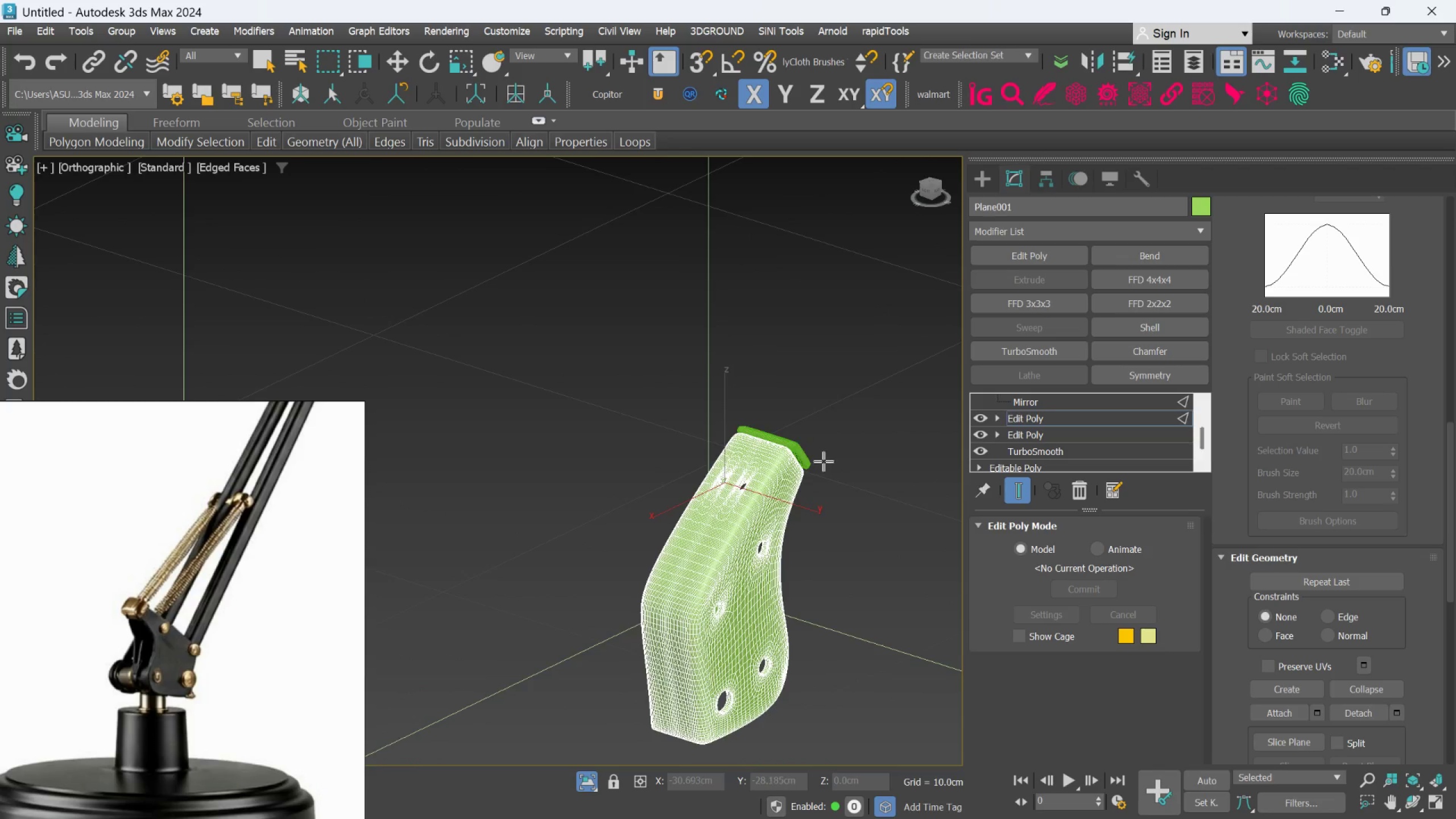 
scroll: coordinate [825, 529], scroll_direction: up, amount: 1.0
 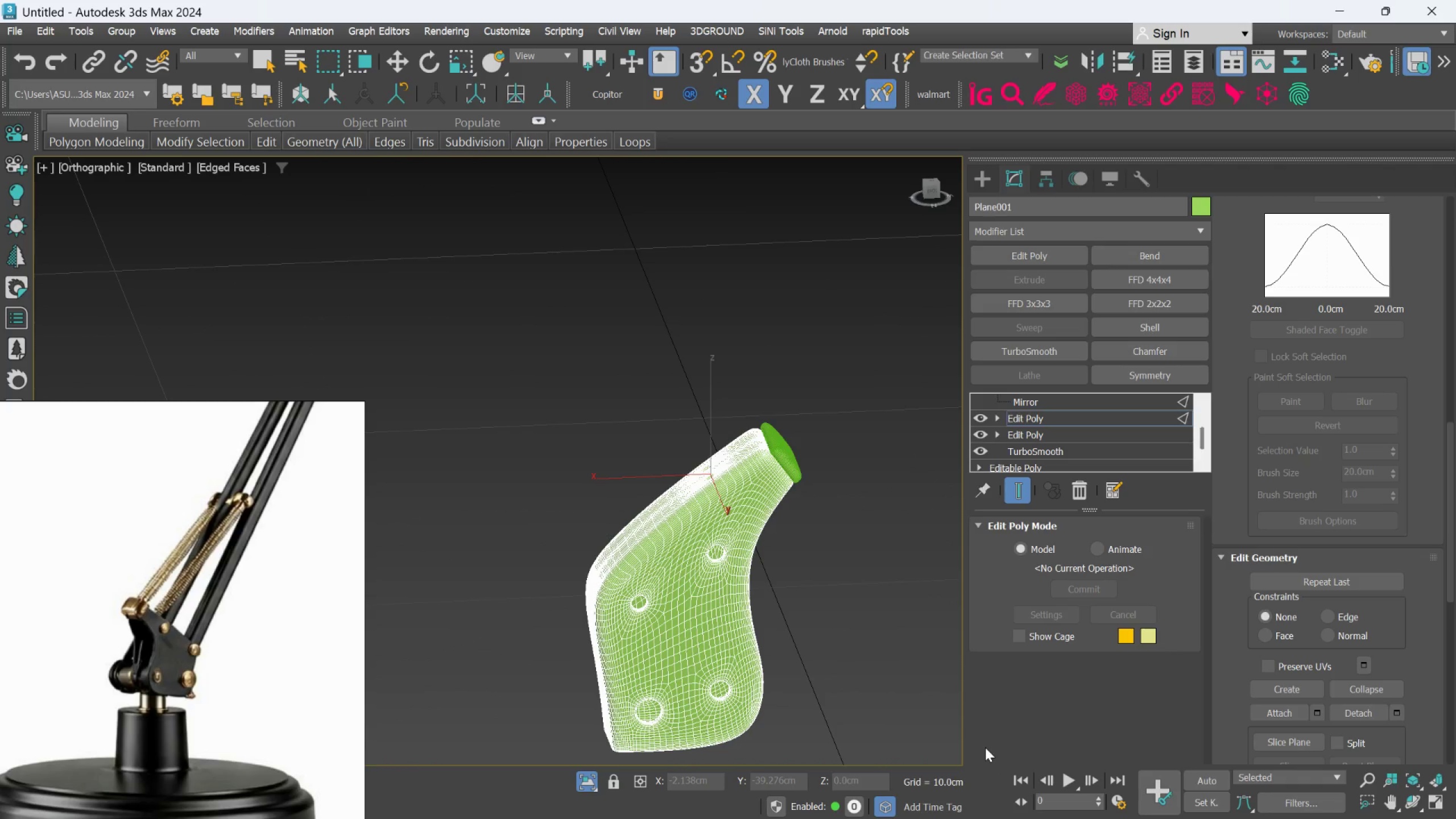 
wait(9.03)
 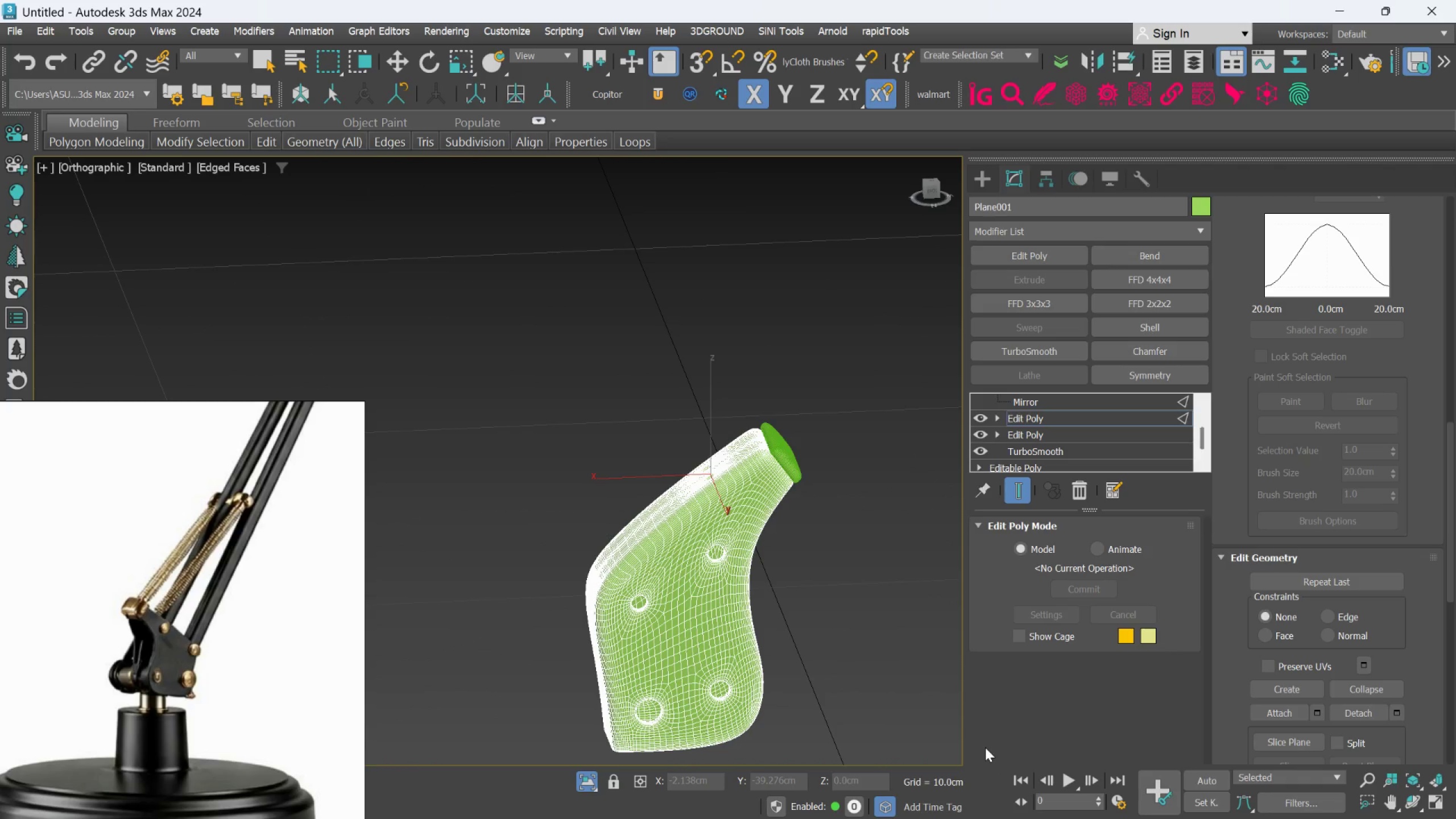 
left_click([883, 735])